 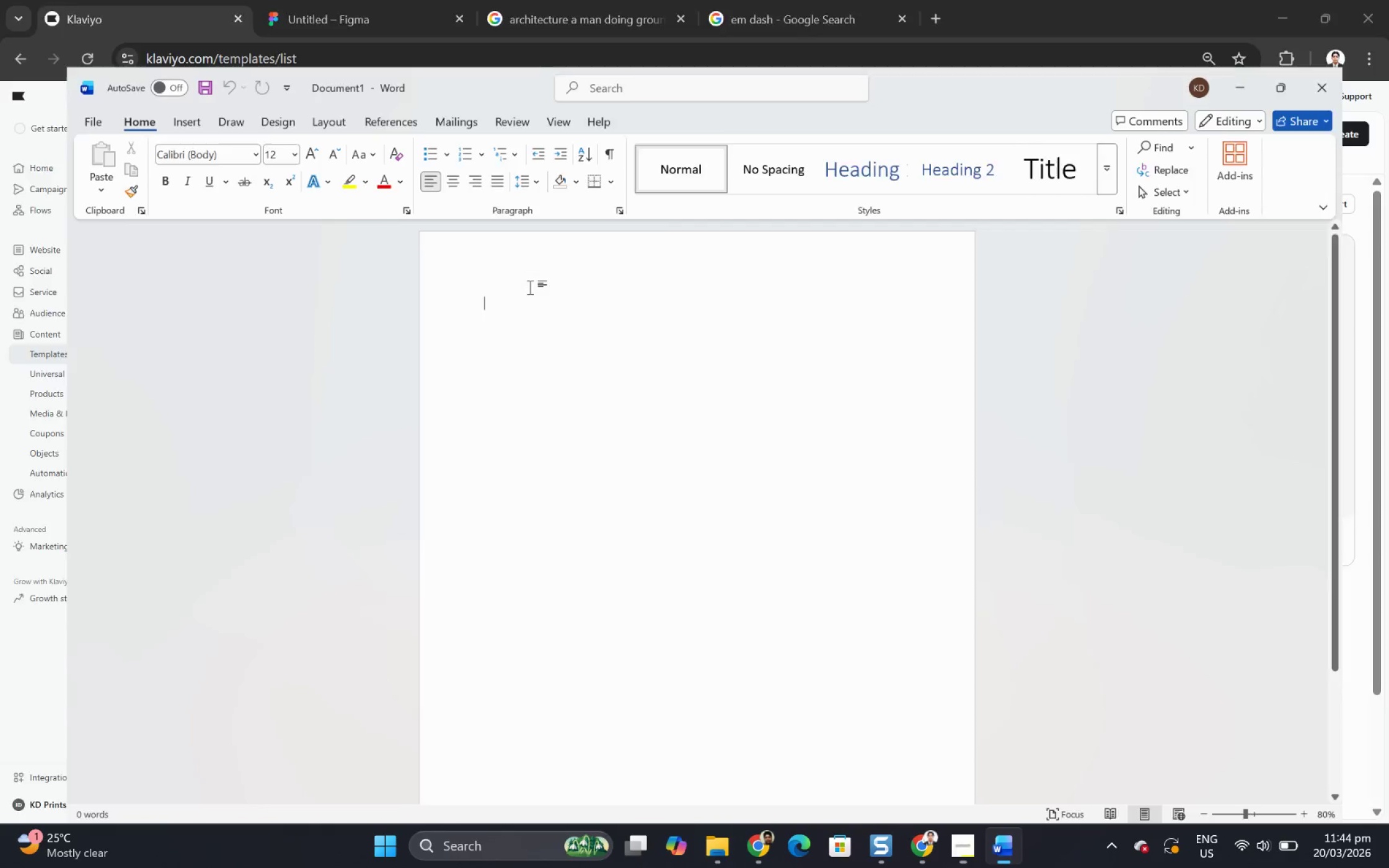 
key(Control+V)
 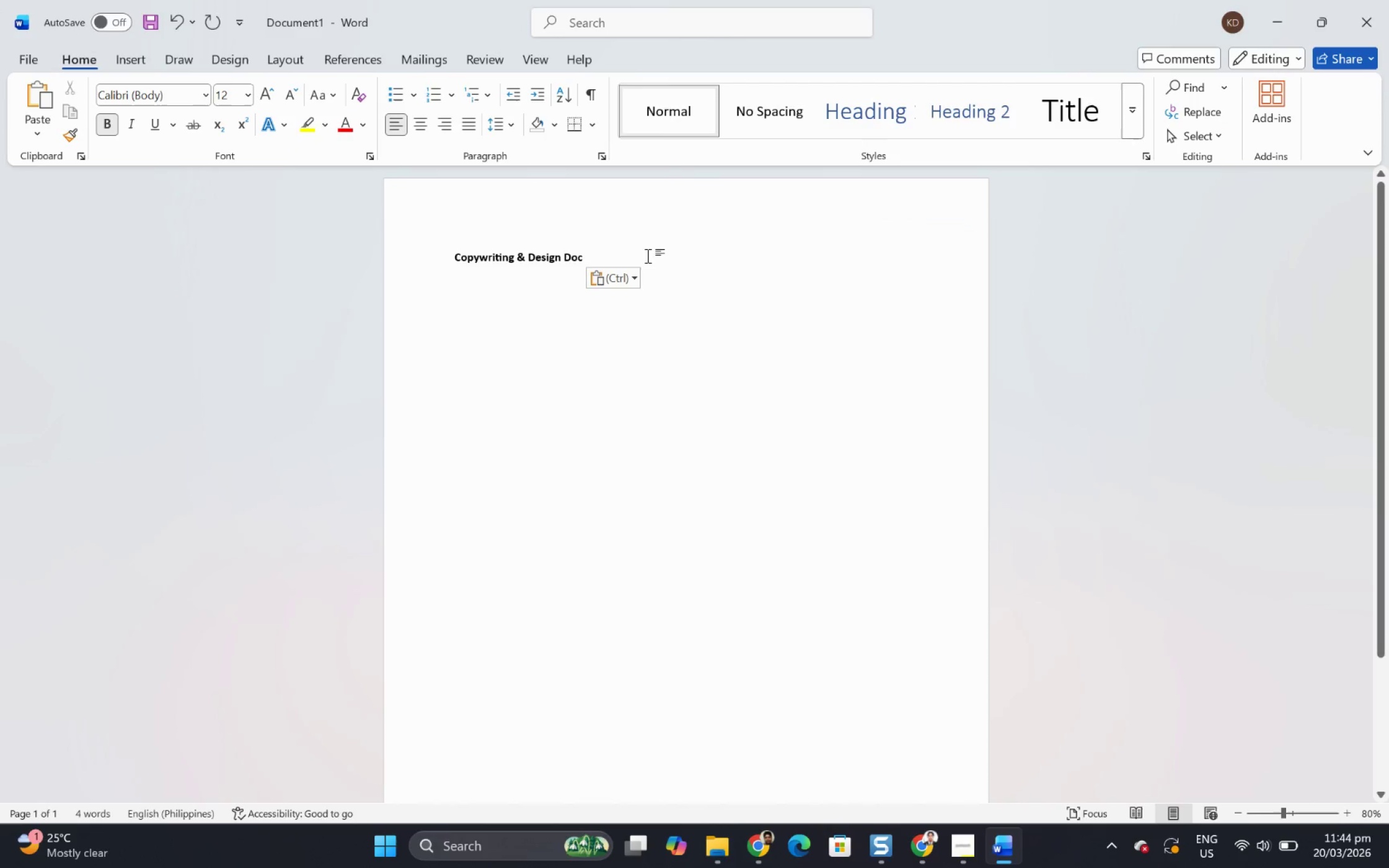 
key(Control+A)
 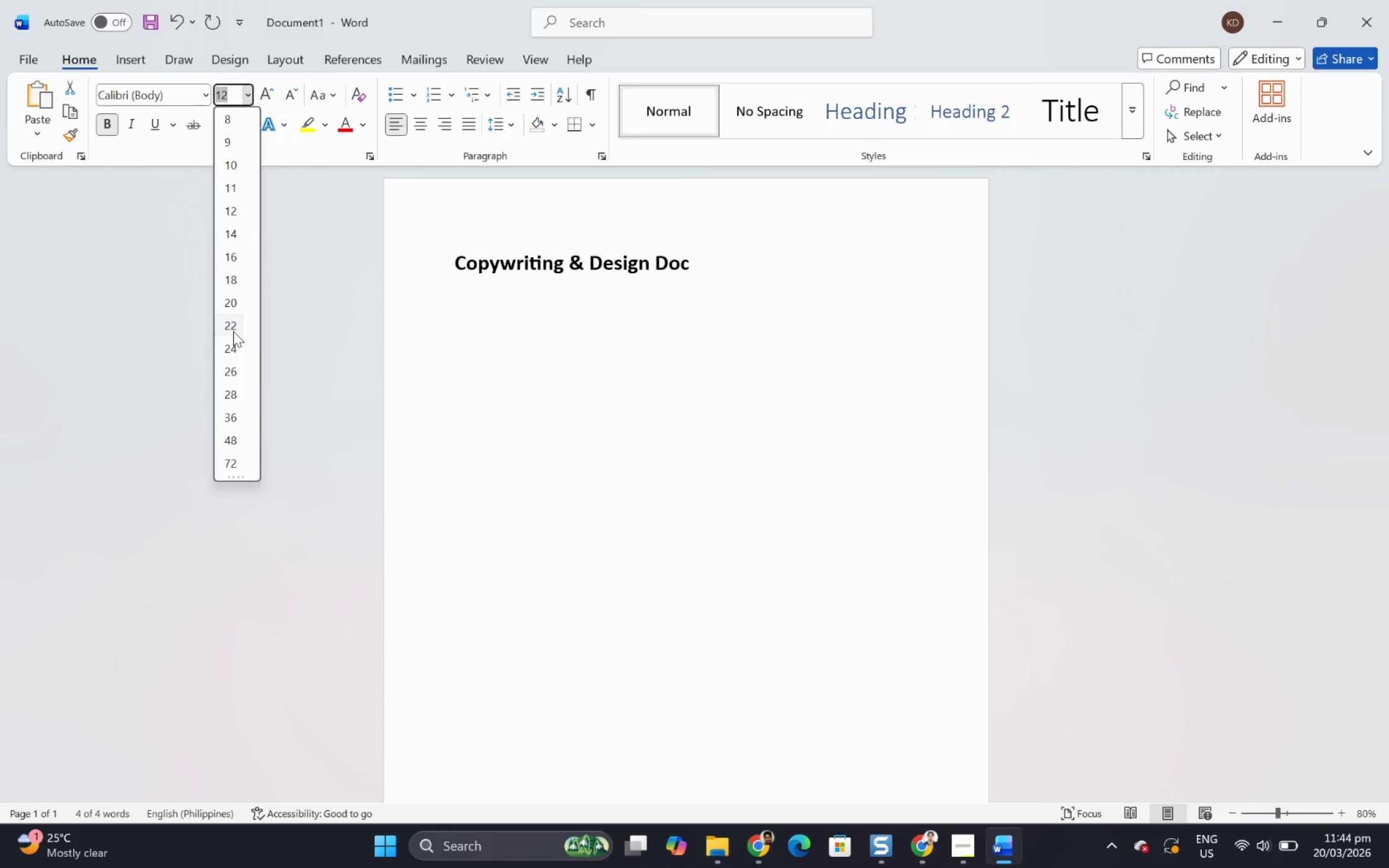 
left_click([233, 331])
 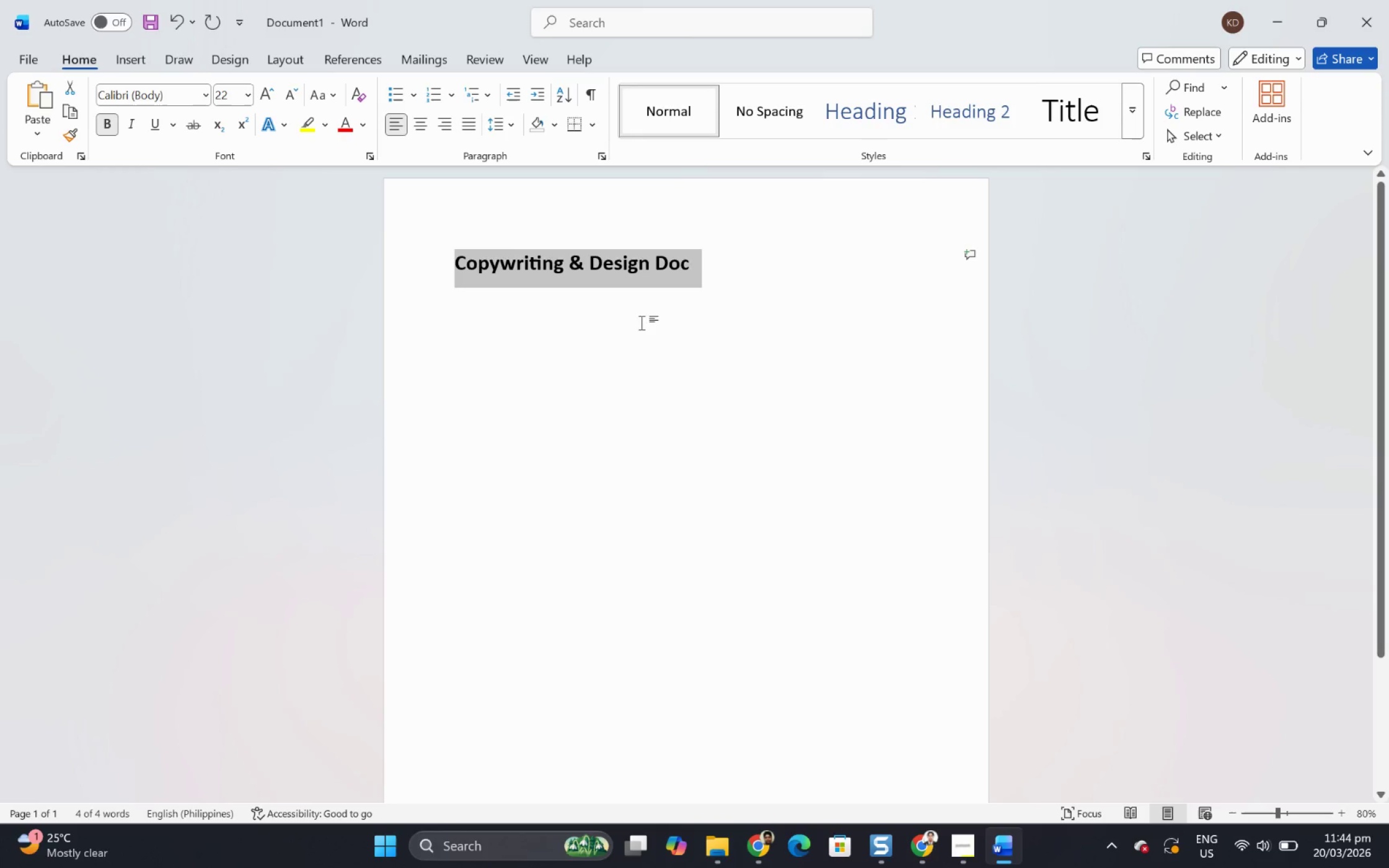 
left_click([622, 336])
 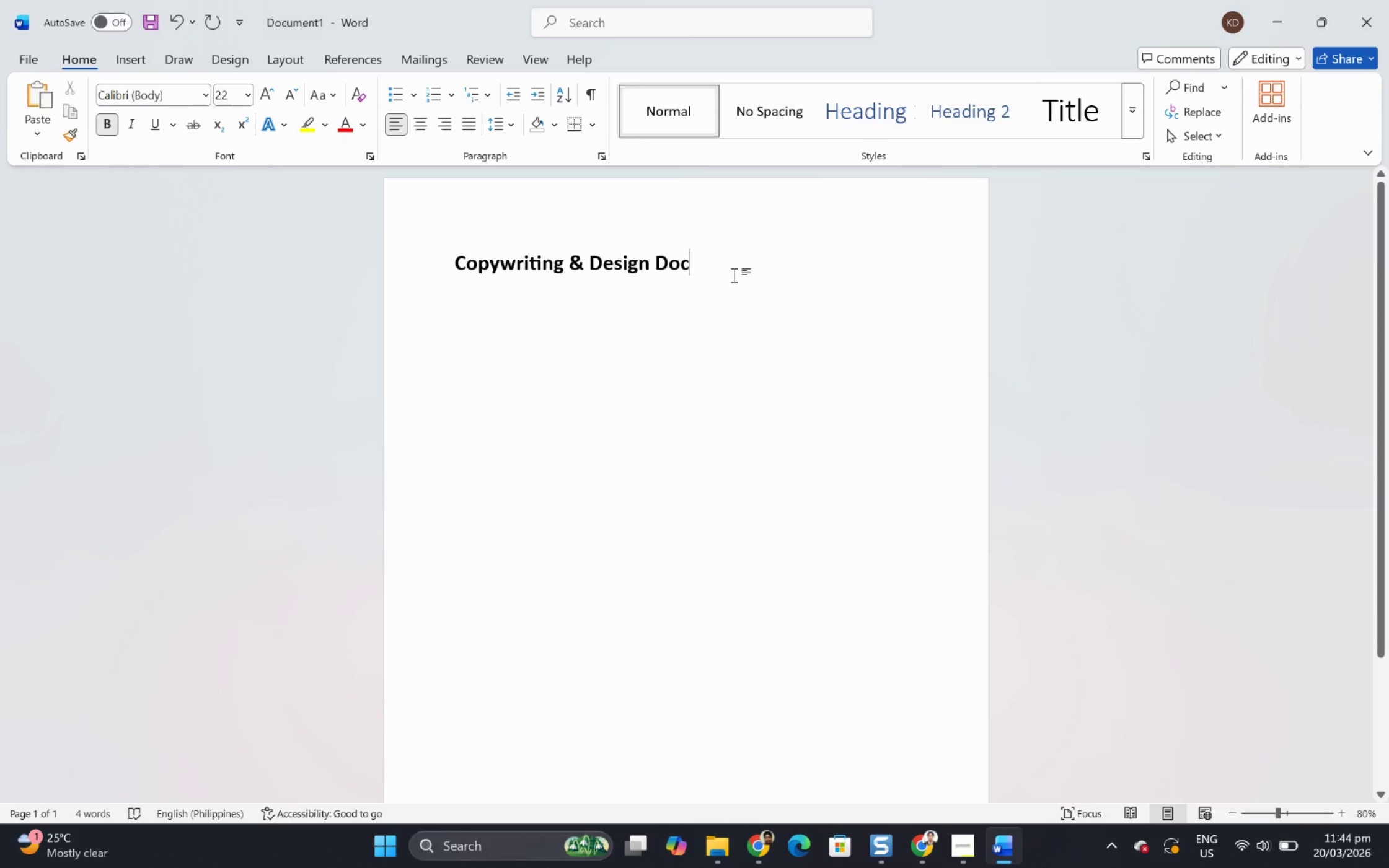 
key(Enter)
 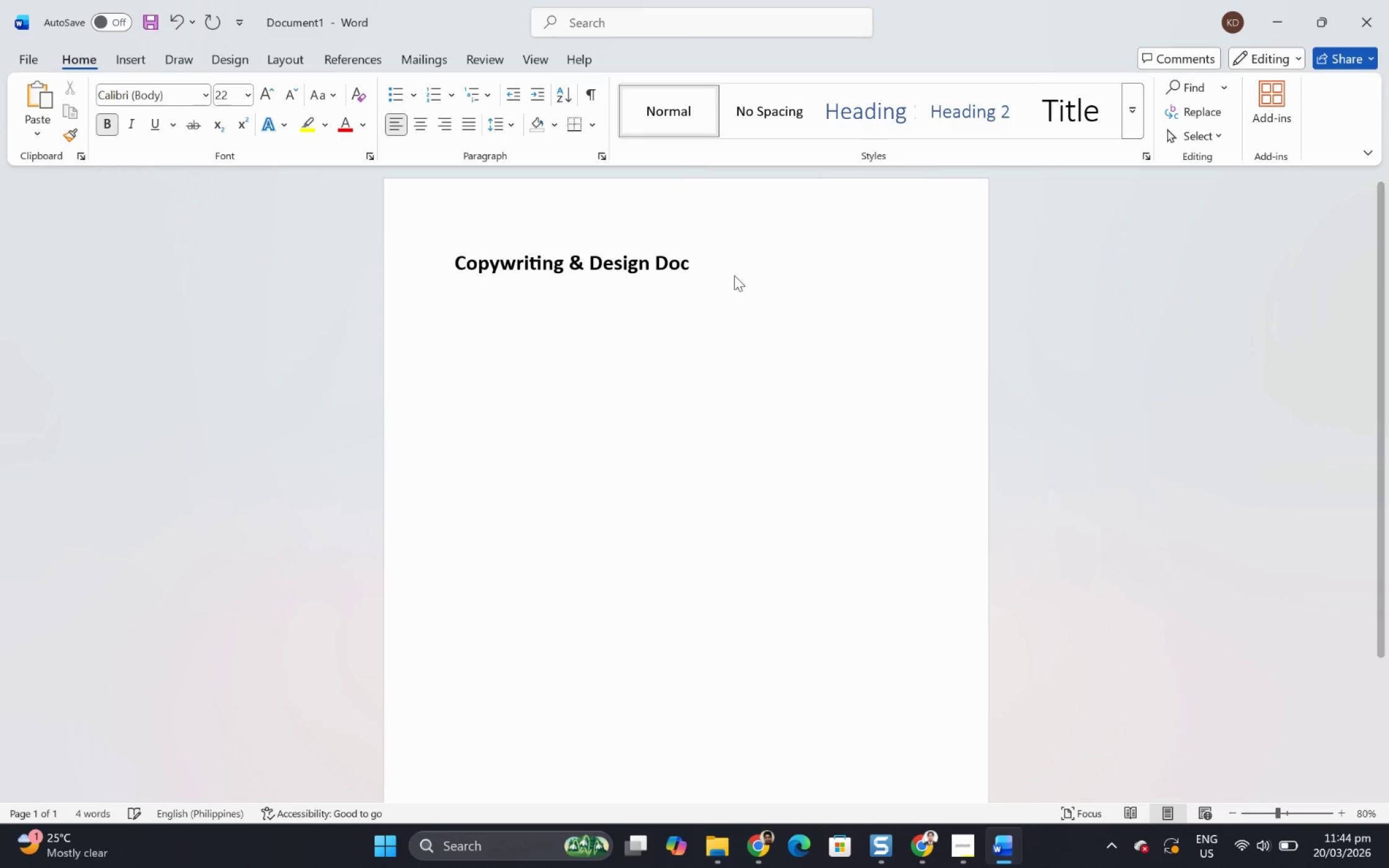 
key(Enter)
 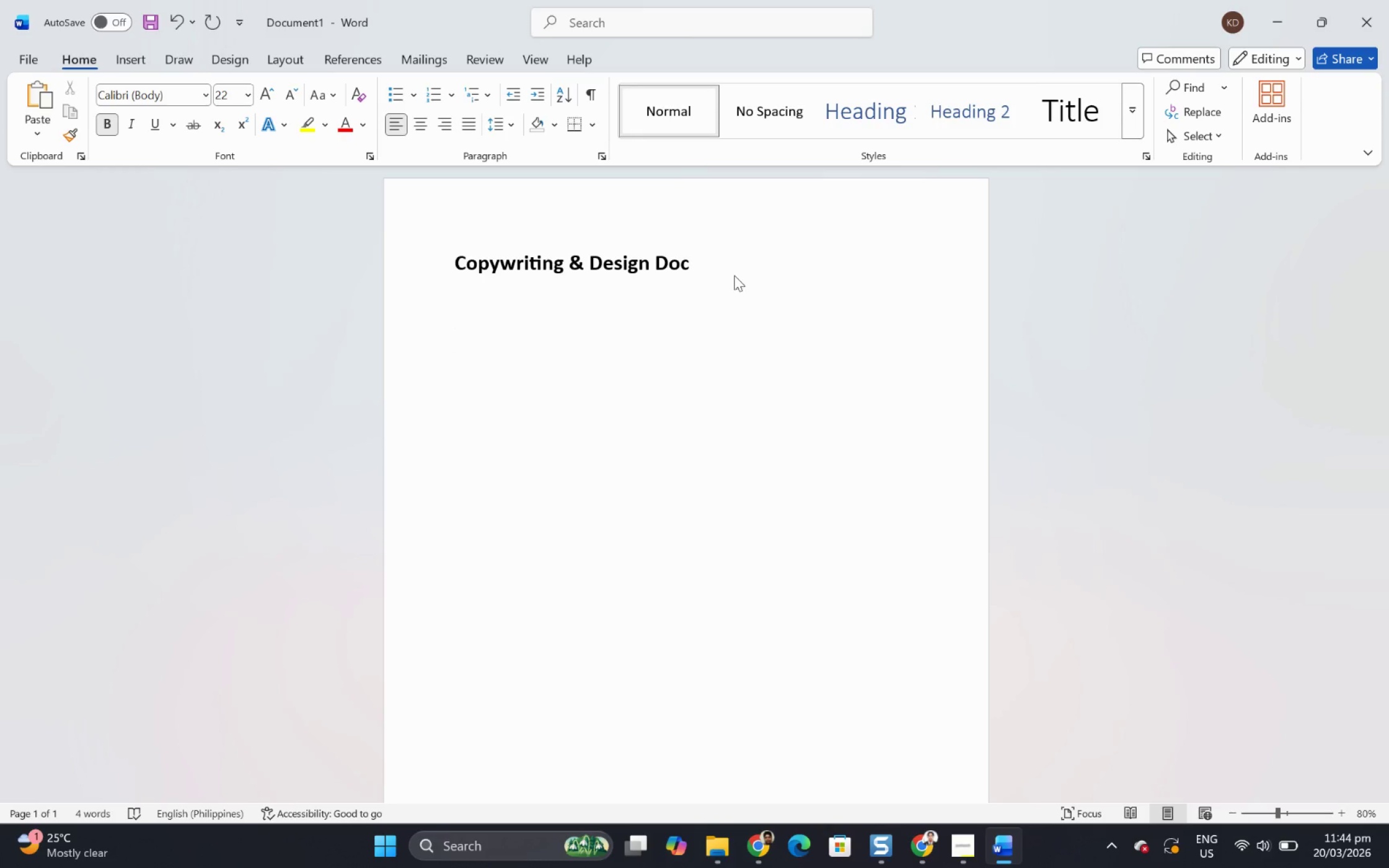 
right_click([792, 277])
 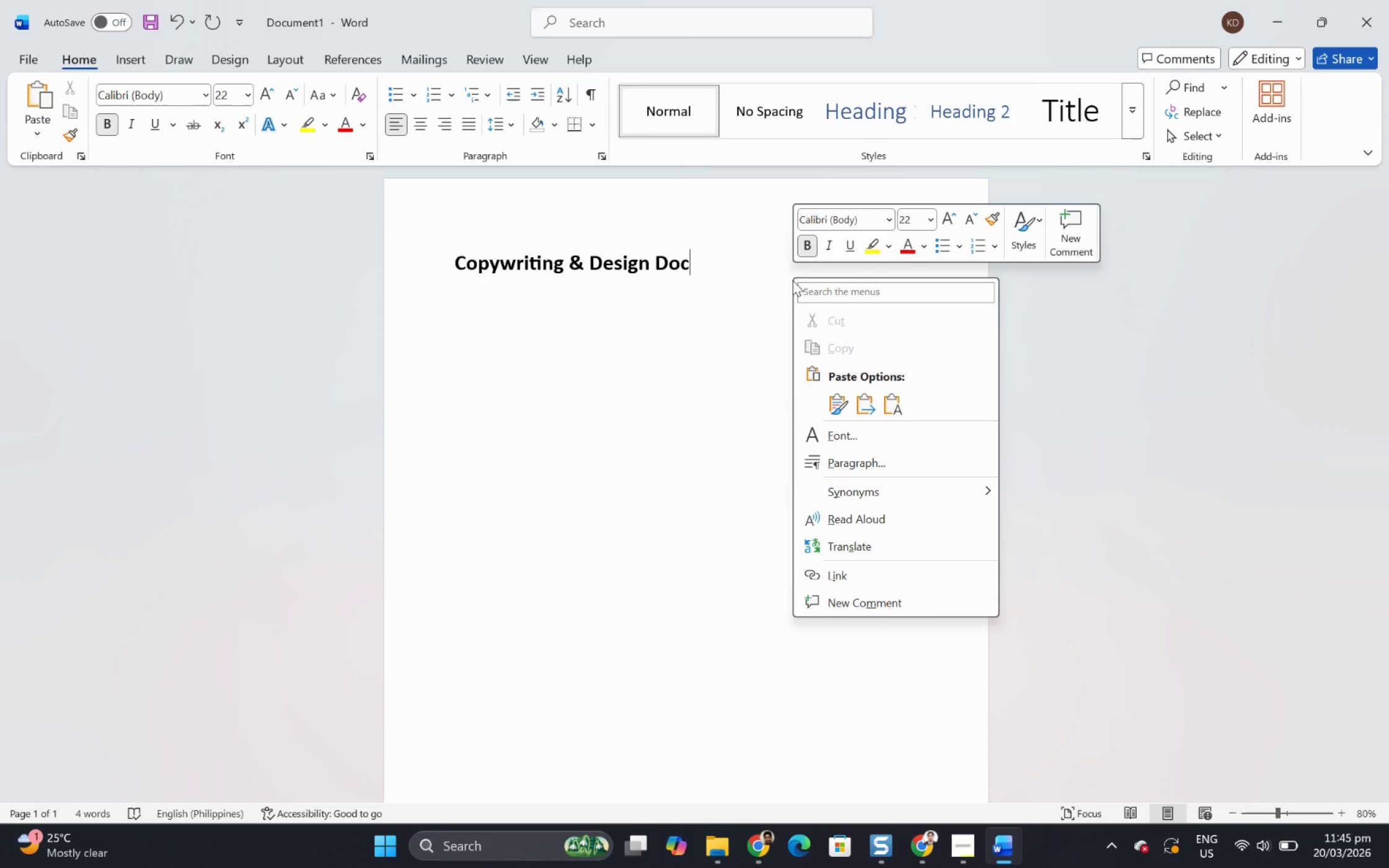 
scroll: coordinate [790, 276], scroll_direction: up, amount: 2.0
 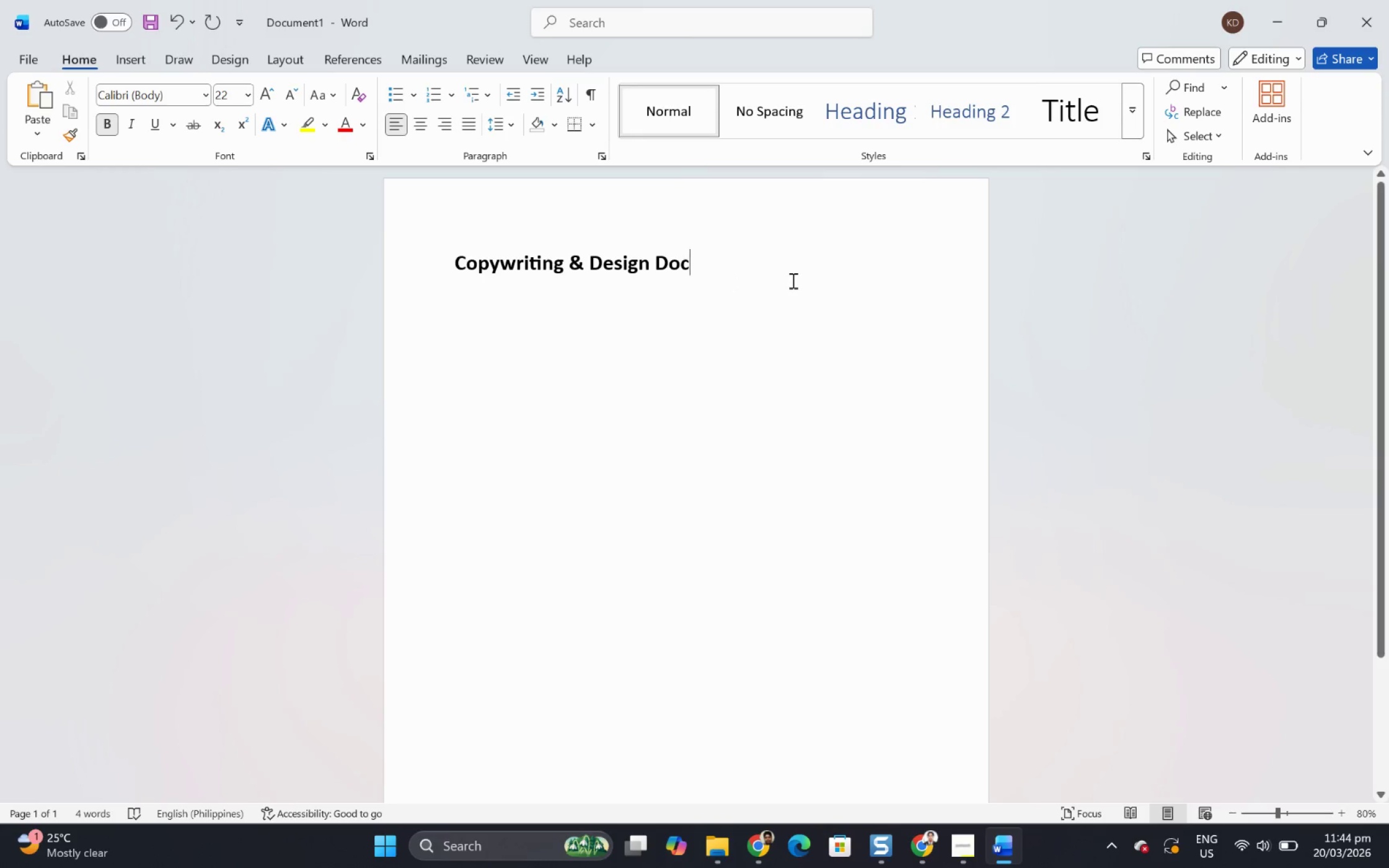 
wait(5.79)
 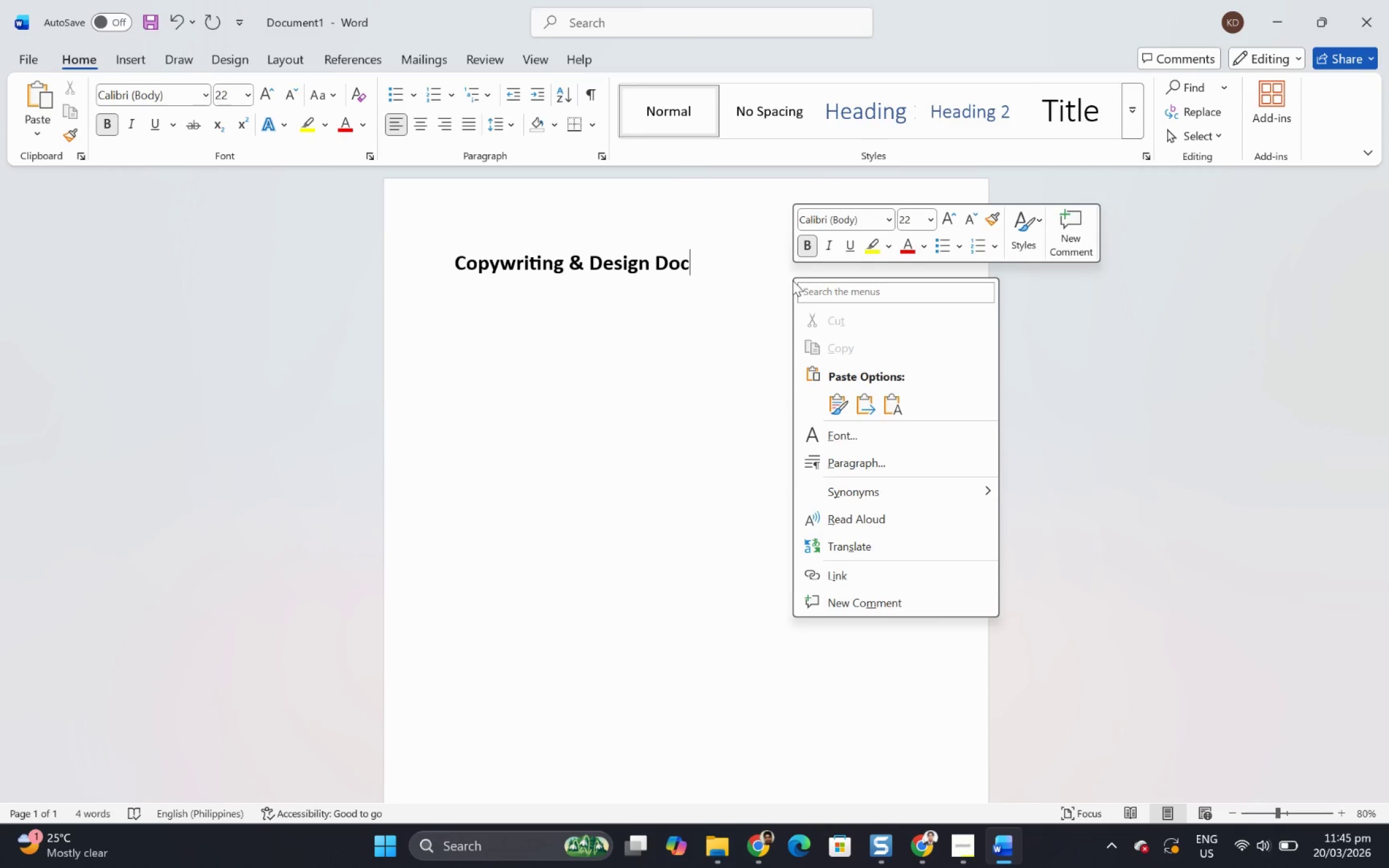 
double_click([581, 318])
 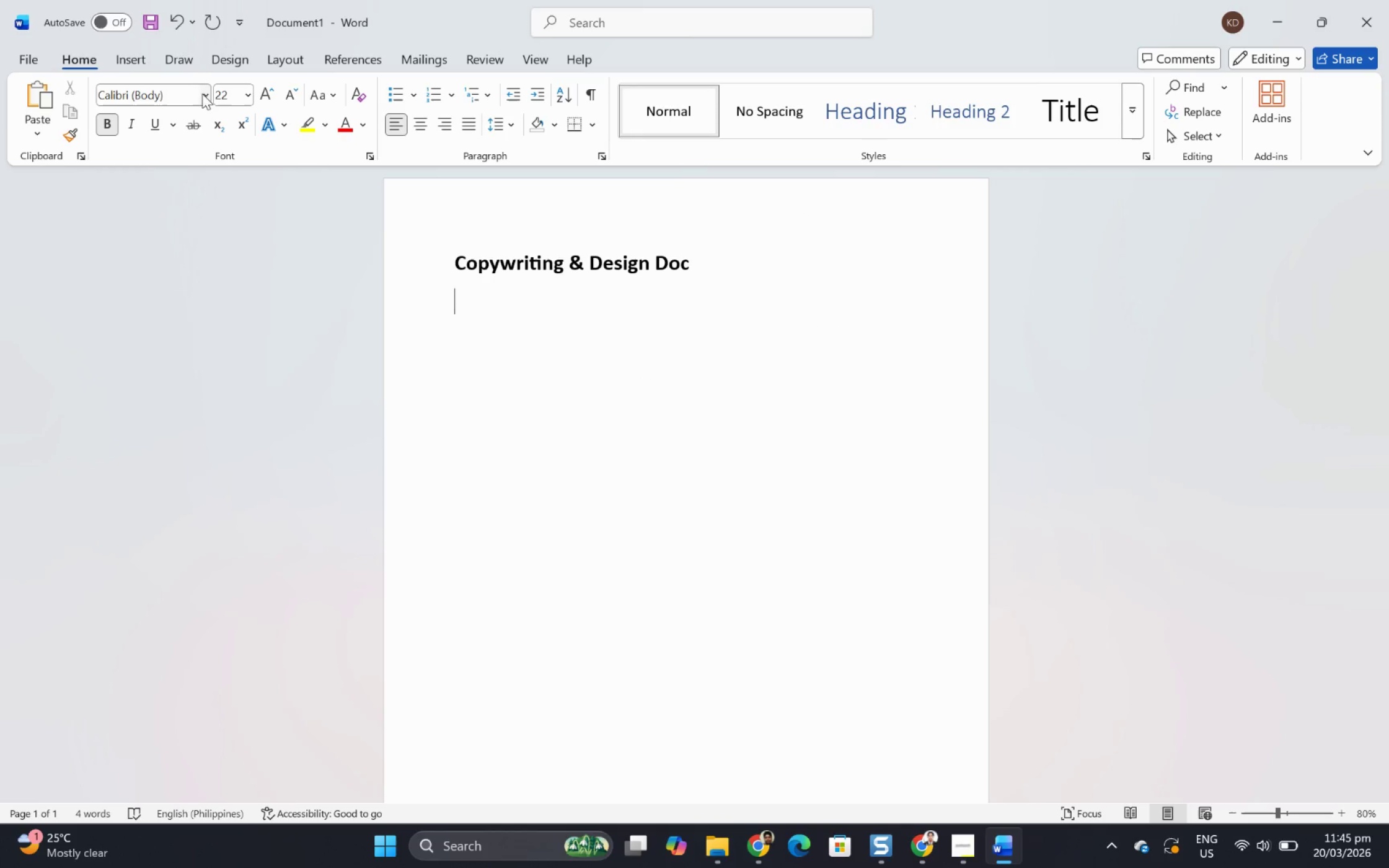 
left_click([245, 97])
 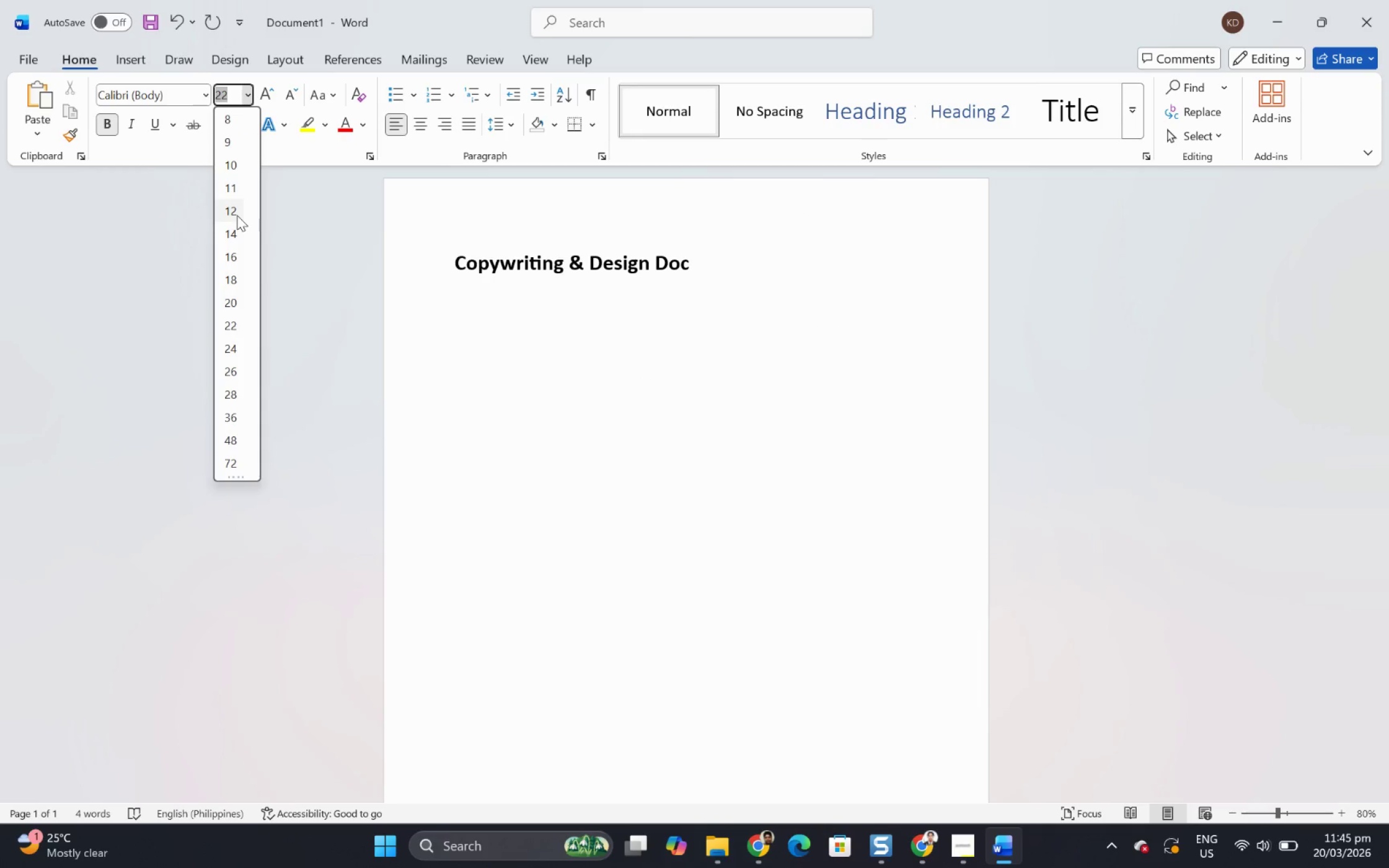 
left_click([237, 215])
 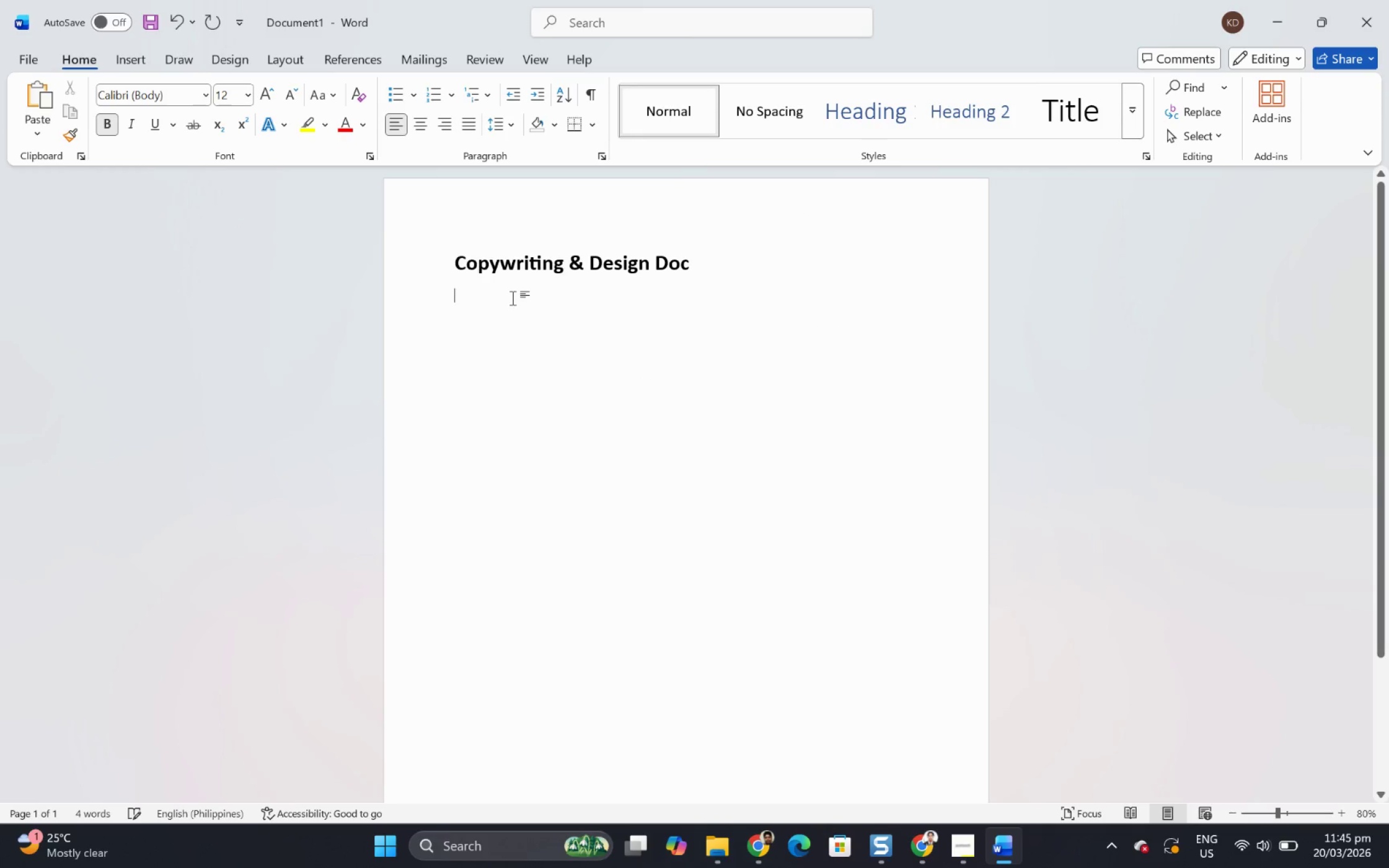 
left_click([513, 298])
 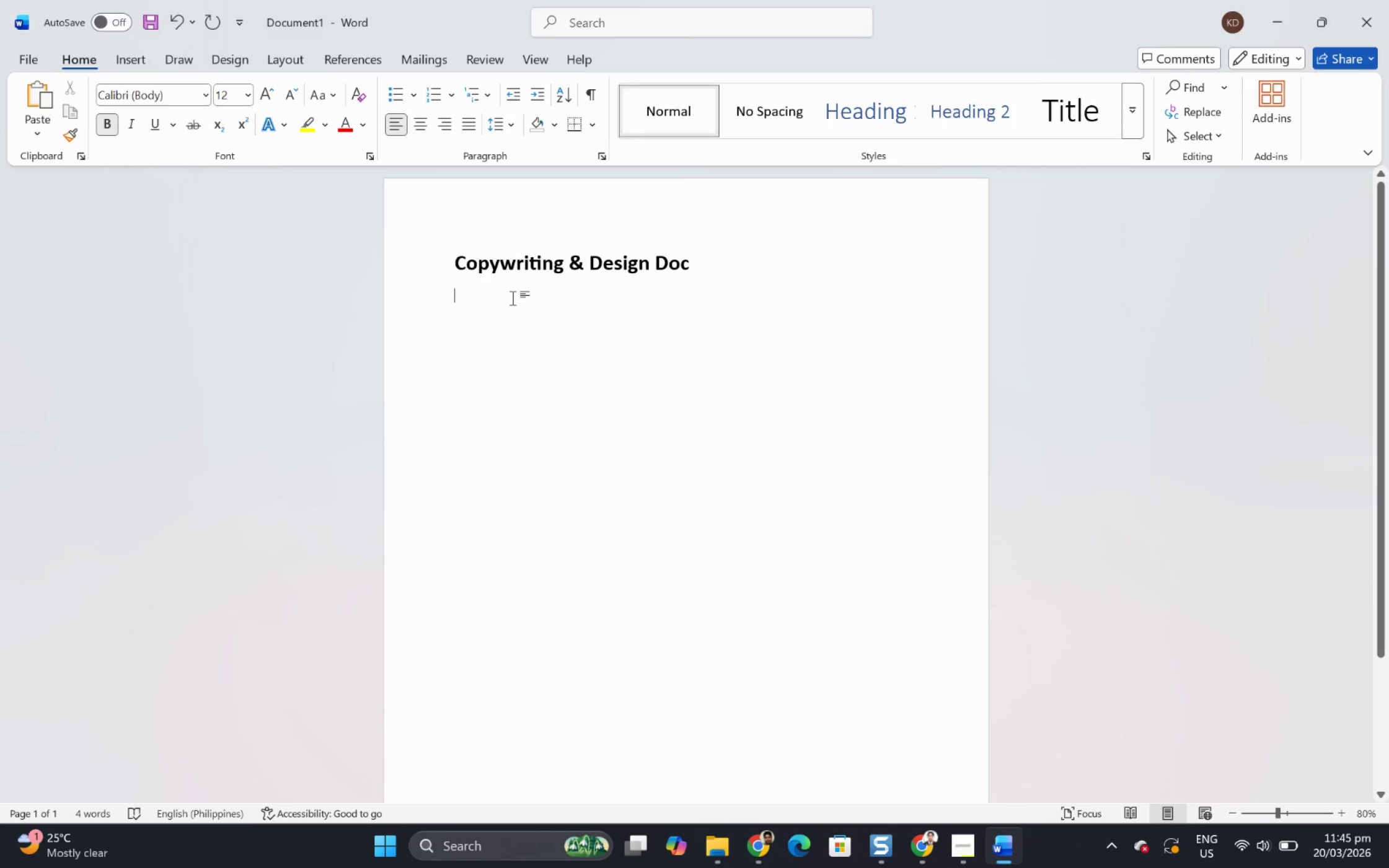 
key(Alt+AltLeft)
 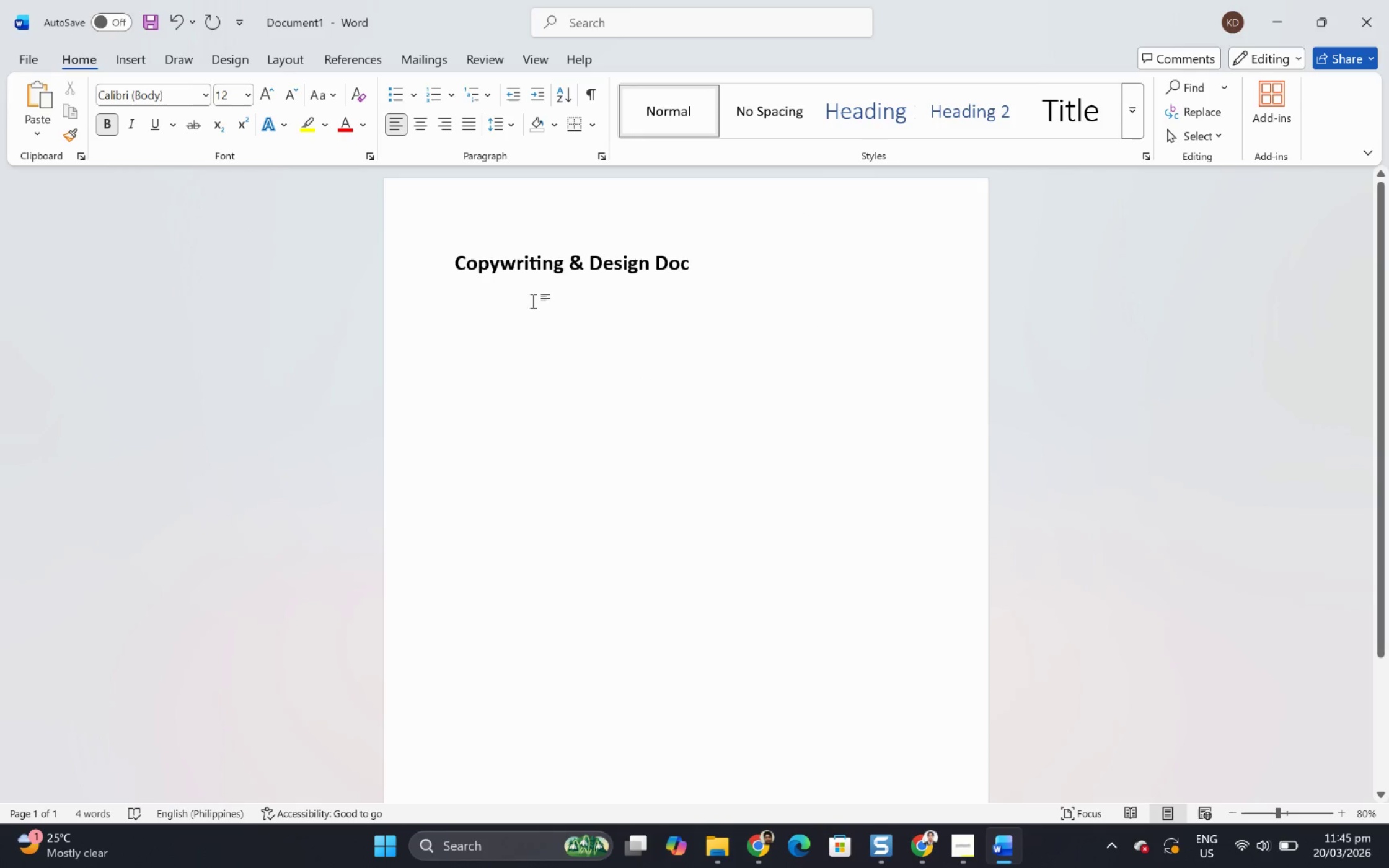 
key(Alt+Tab)